 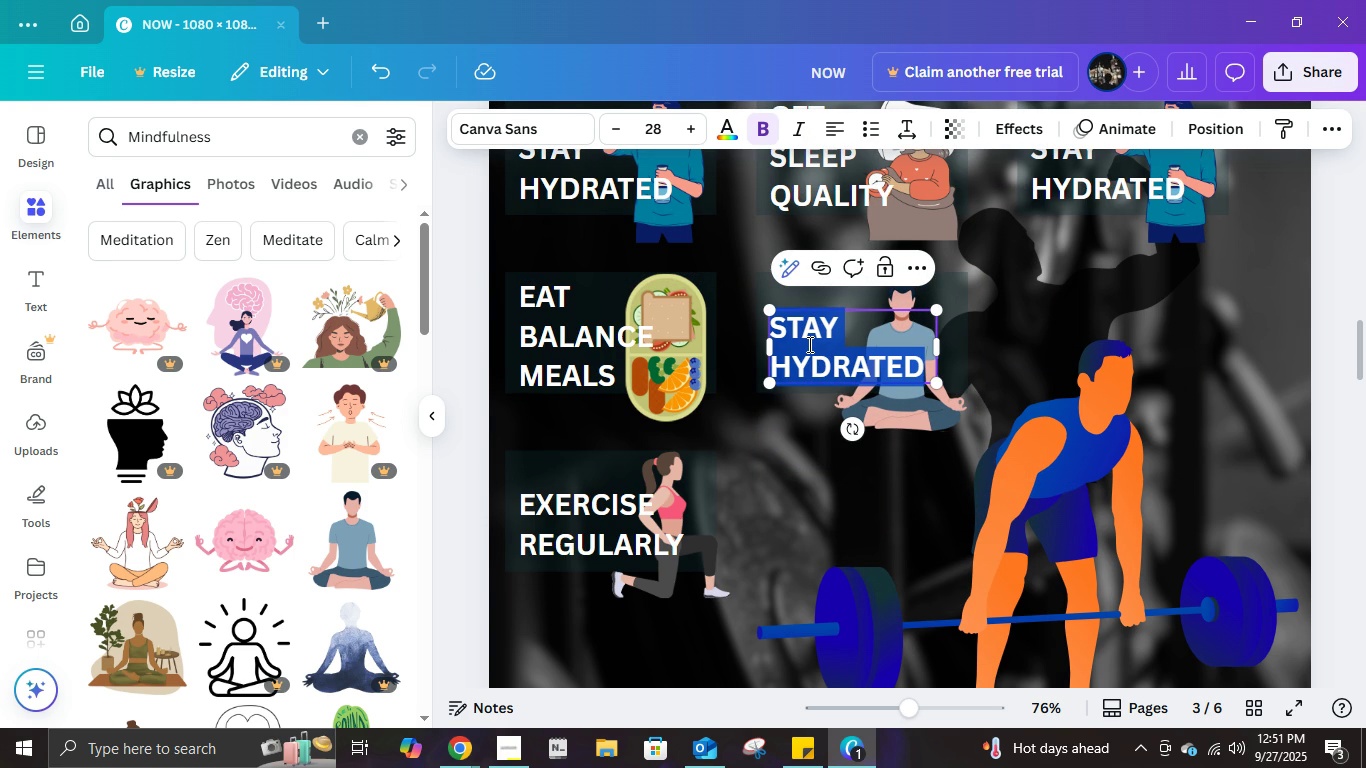 
key(Shift+ShiftLeft)
 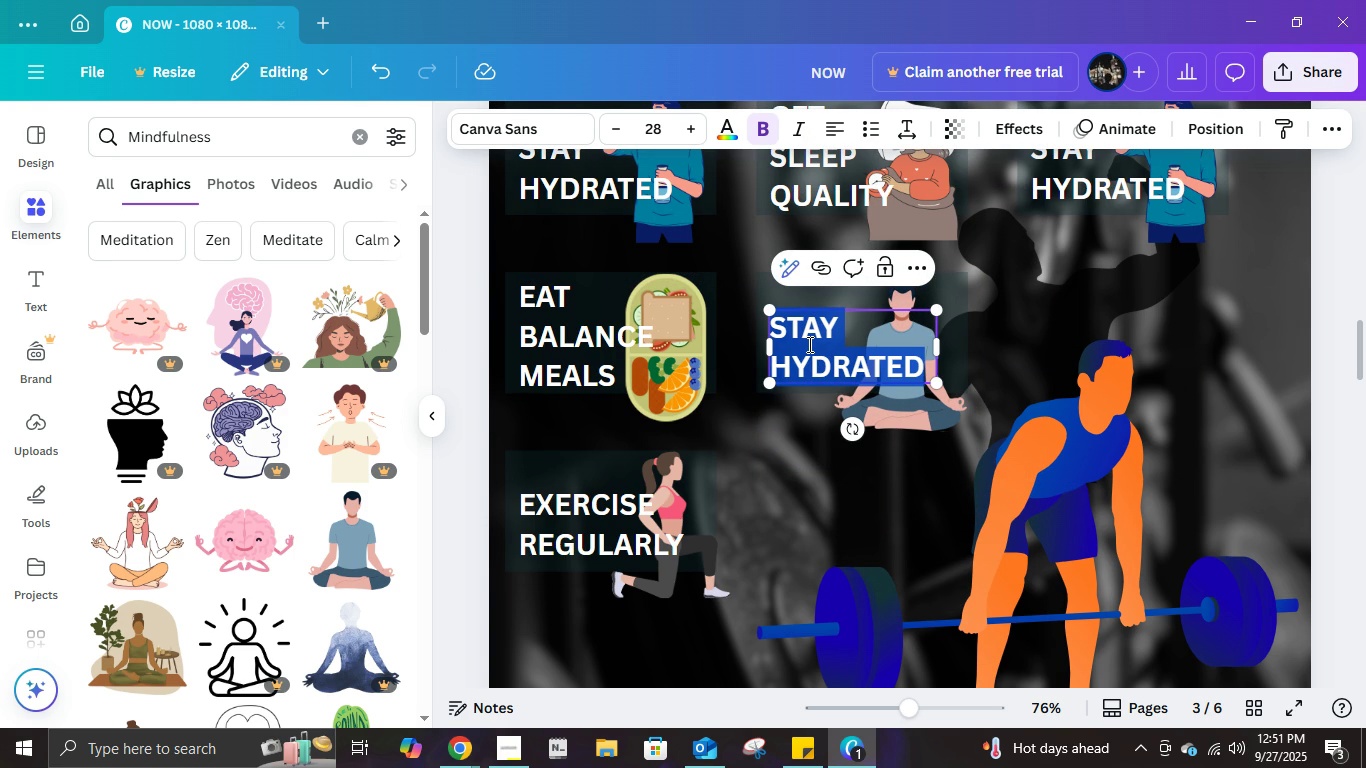 
key(Shift+P)
 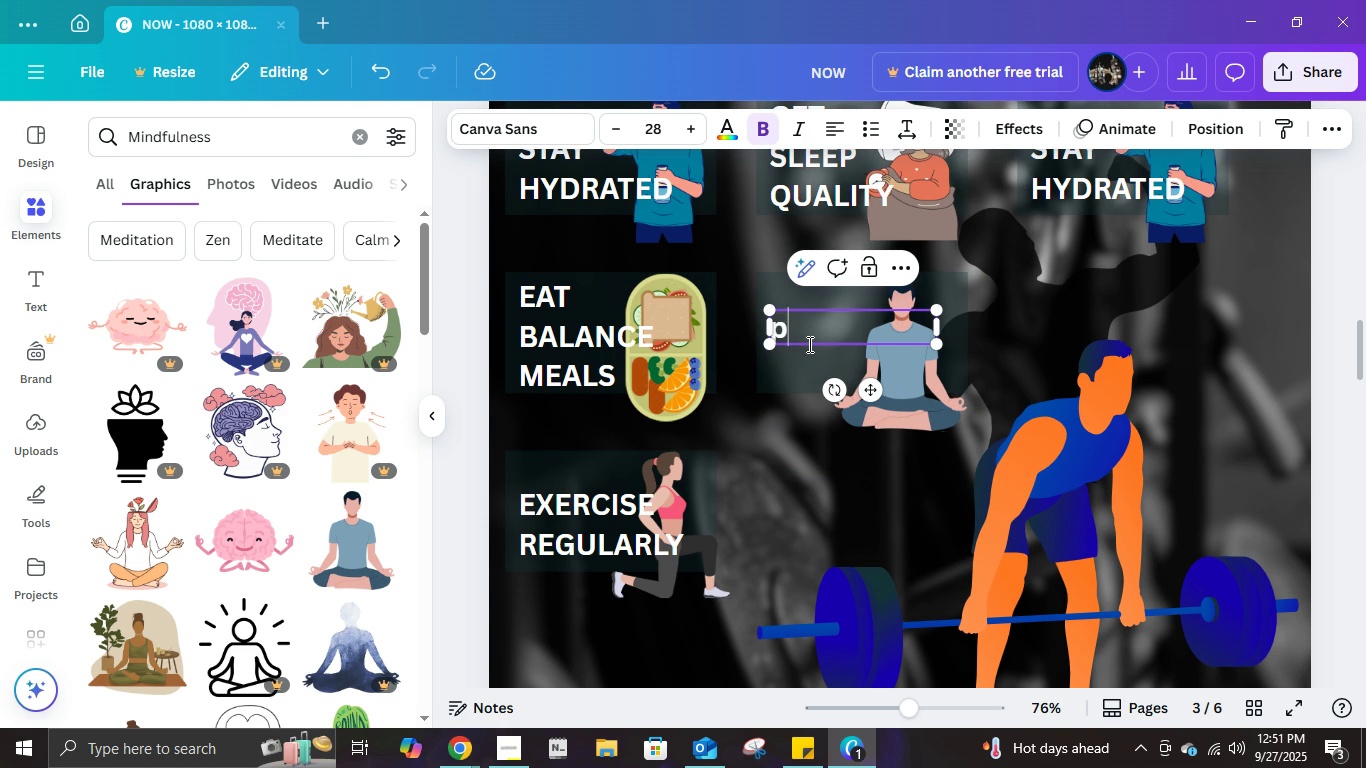 
key(Control+ControlLeft)
 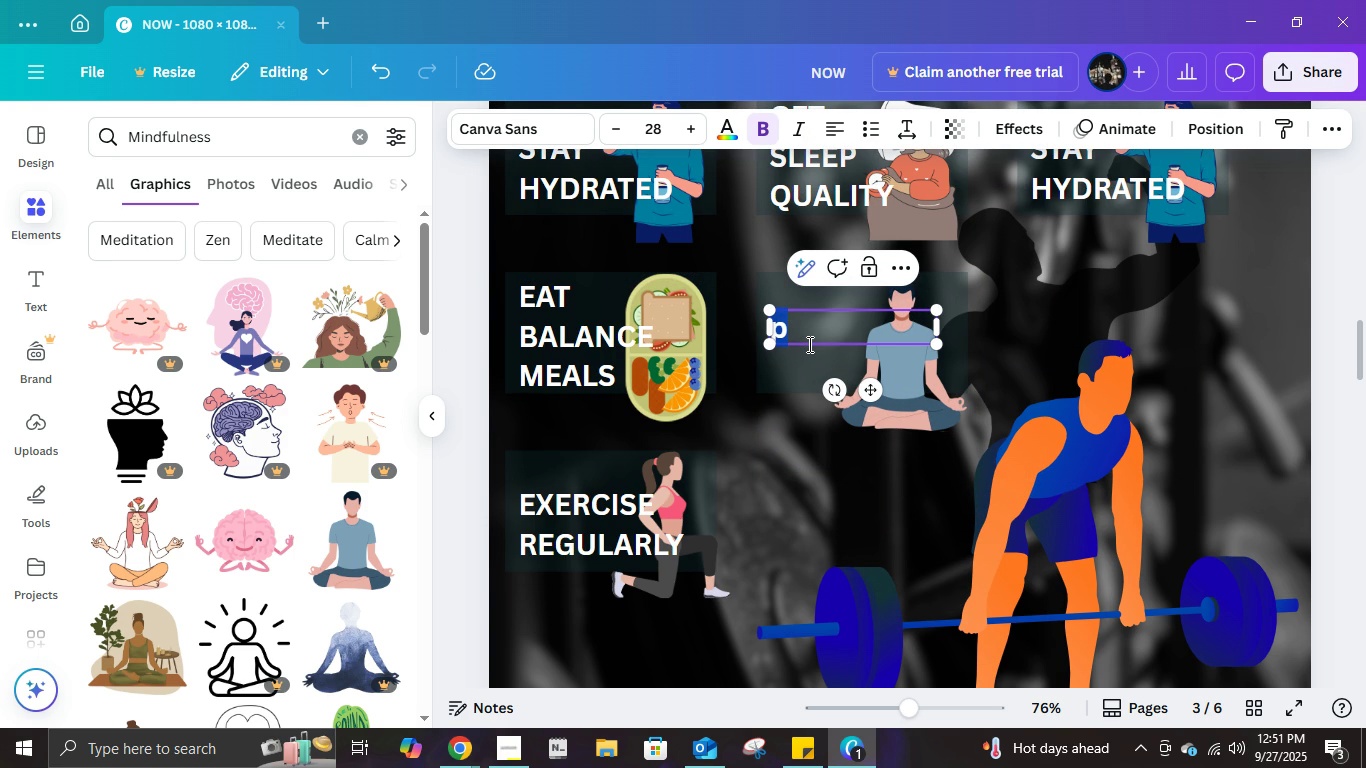 
key(Control+A)
 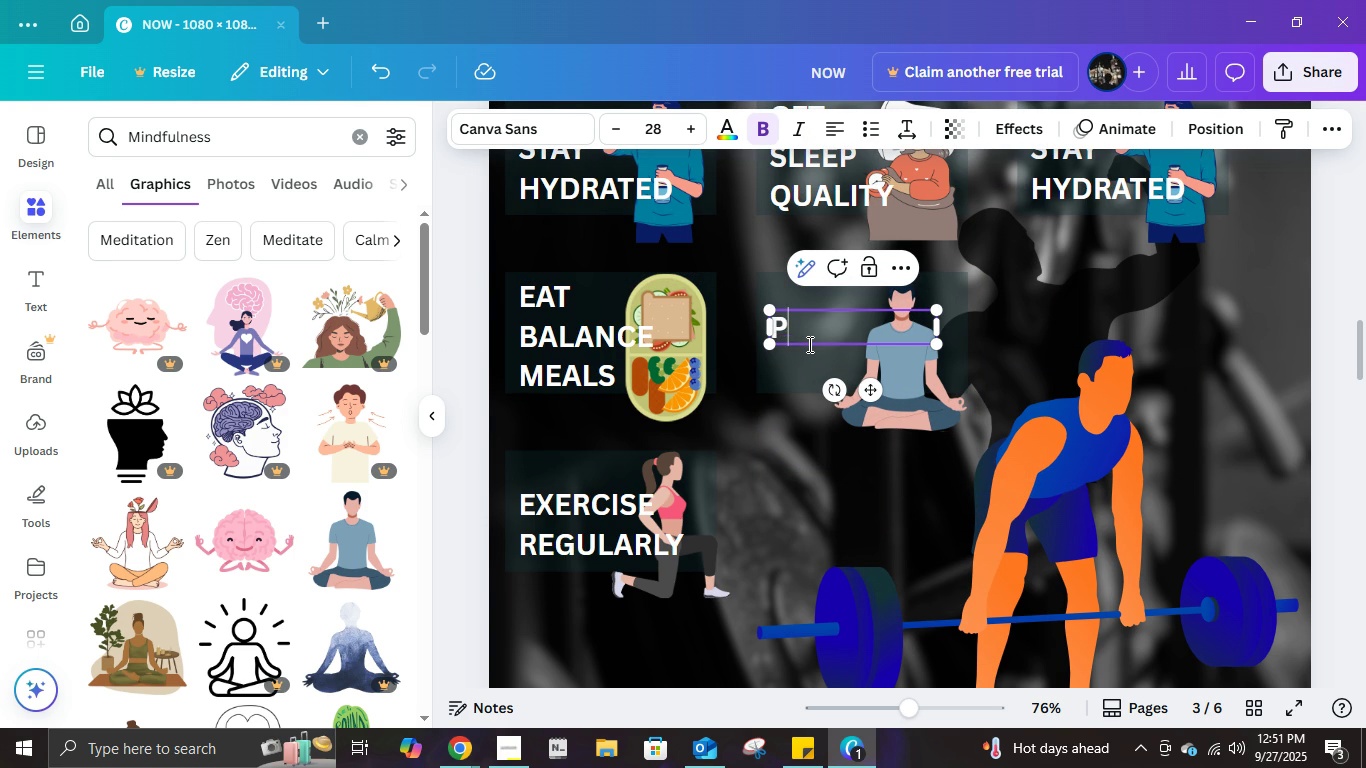 
type(prat)
key(Backspace)
type(ctice)
 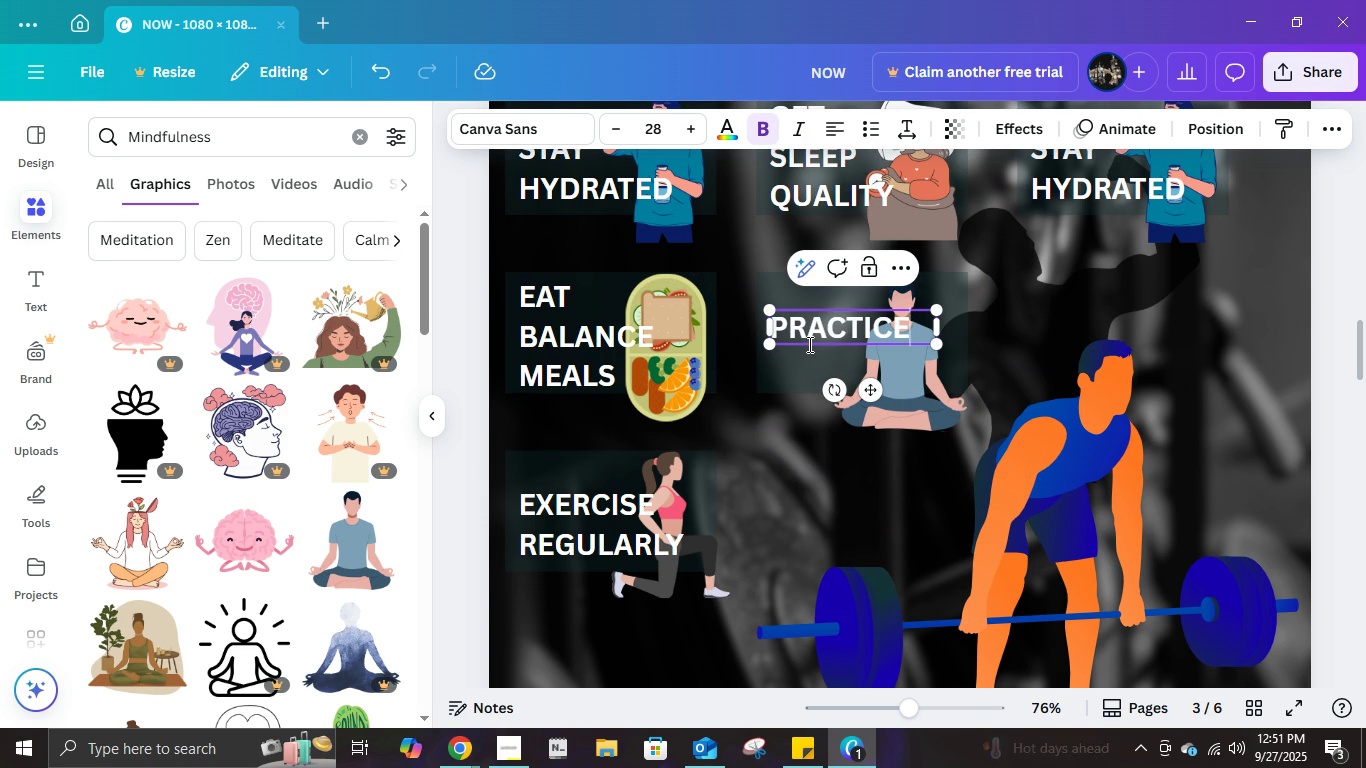 
key(Enter)
 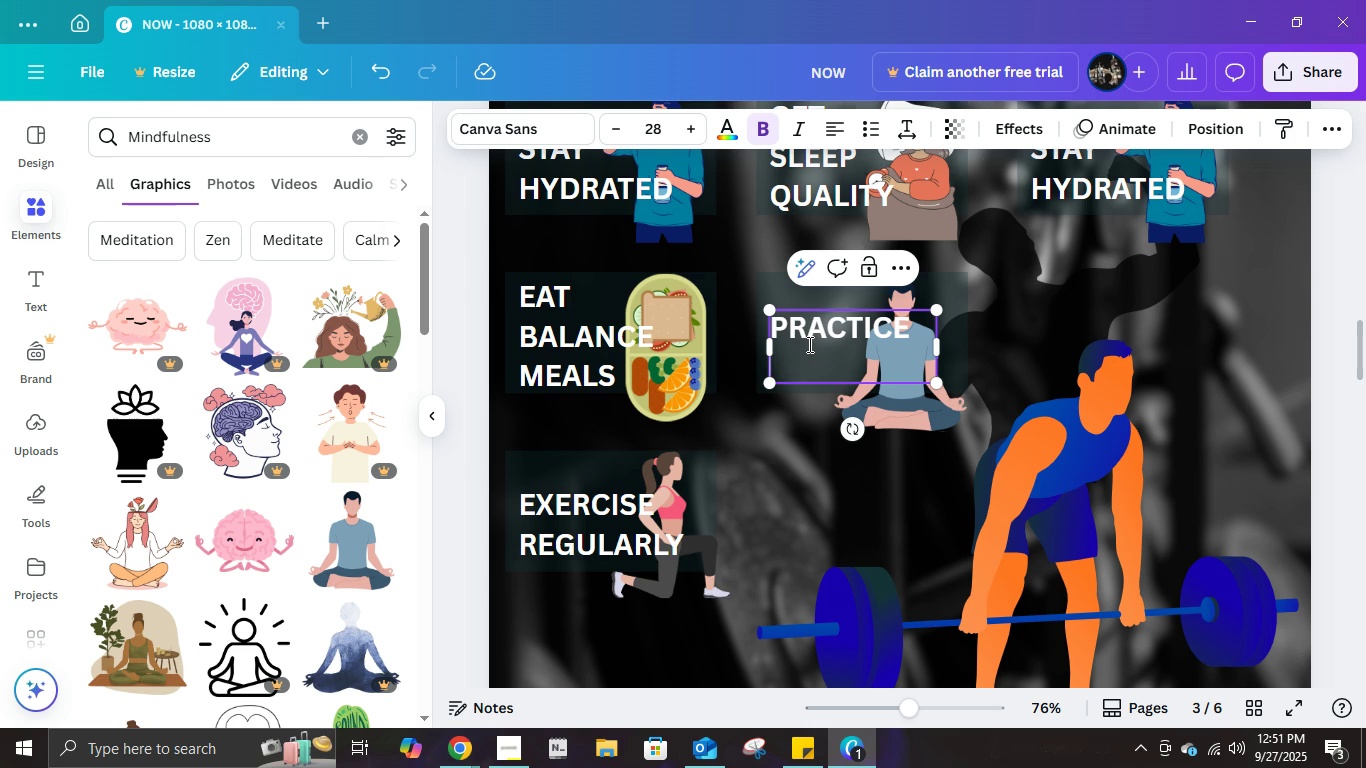 
type(mindfulness)